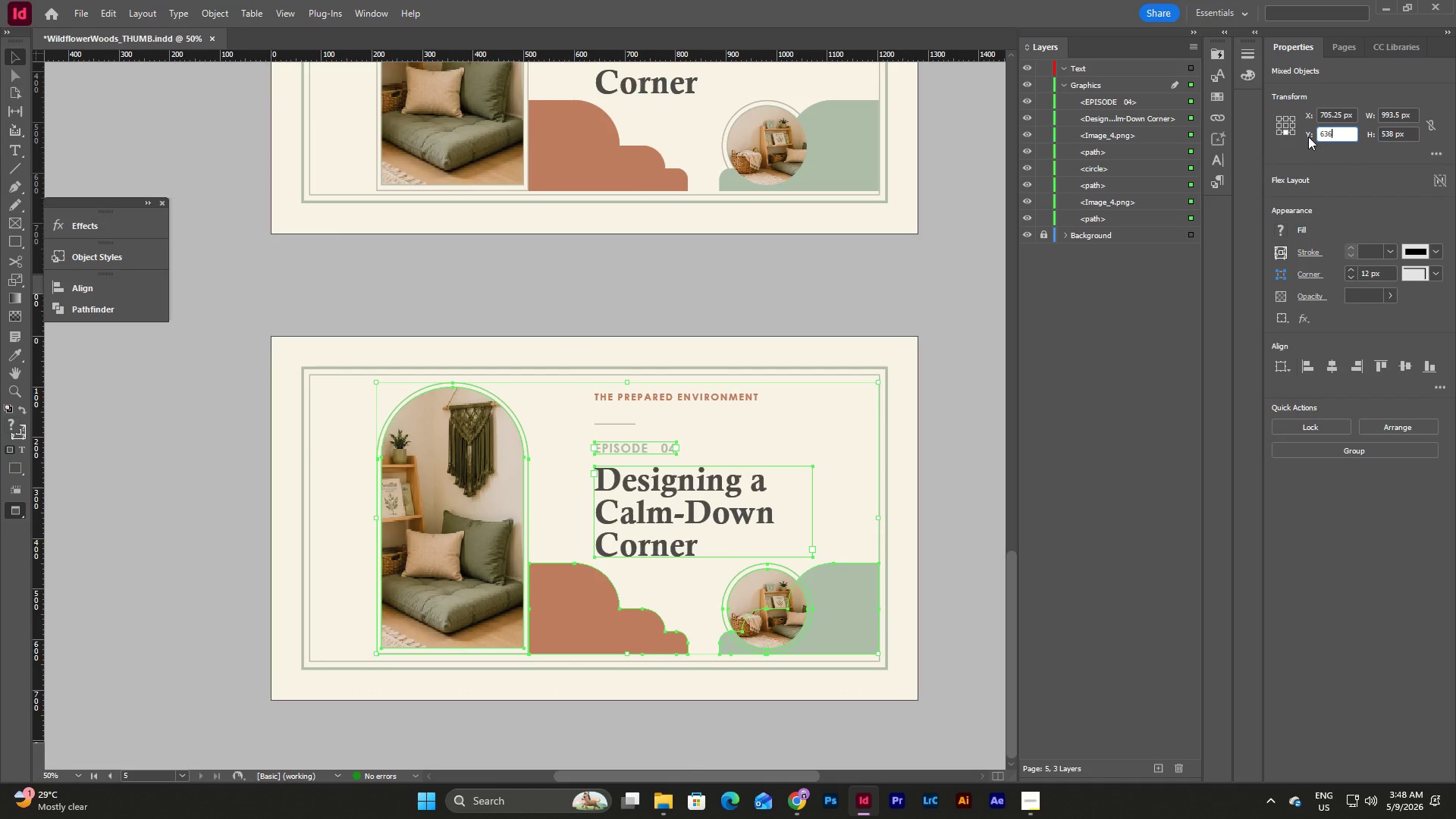 
key(Numpad6)
 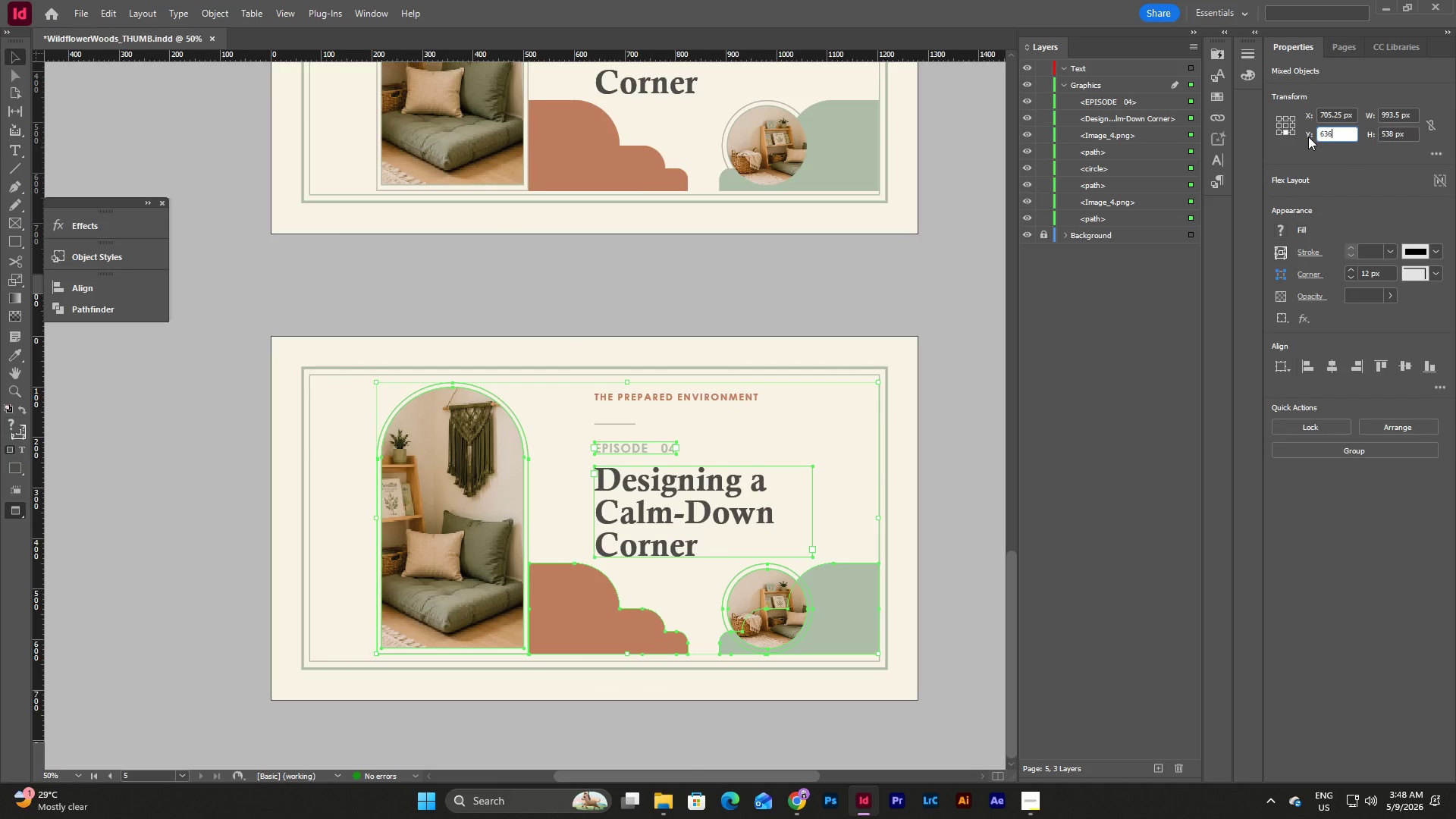 
key(NumpadEnter)
 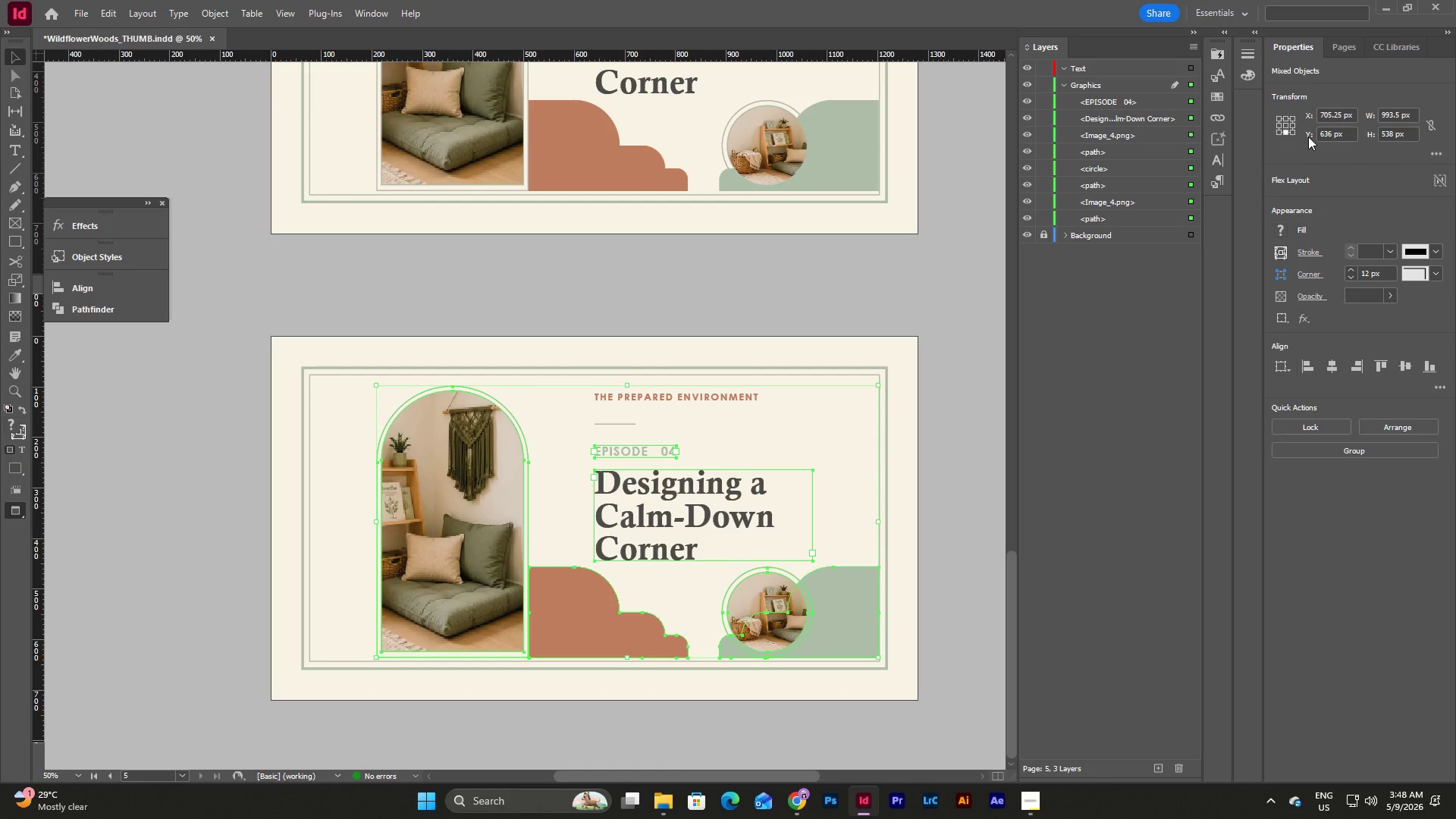 
left_click([912, 484])
 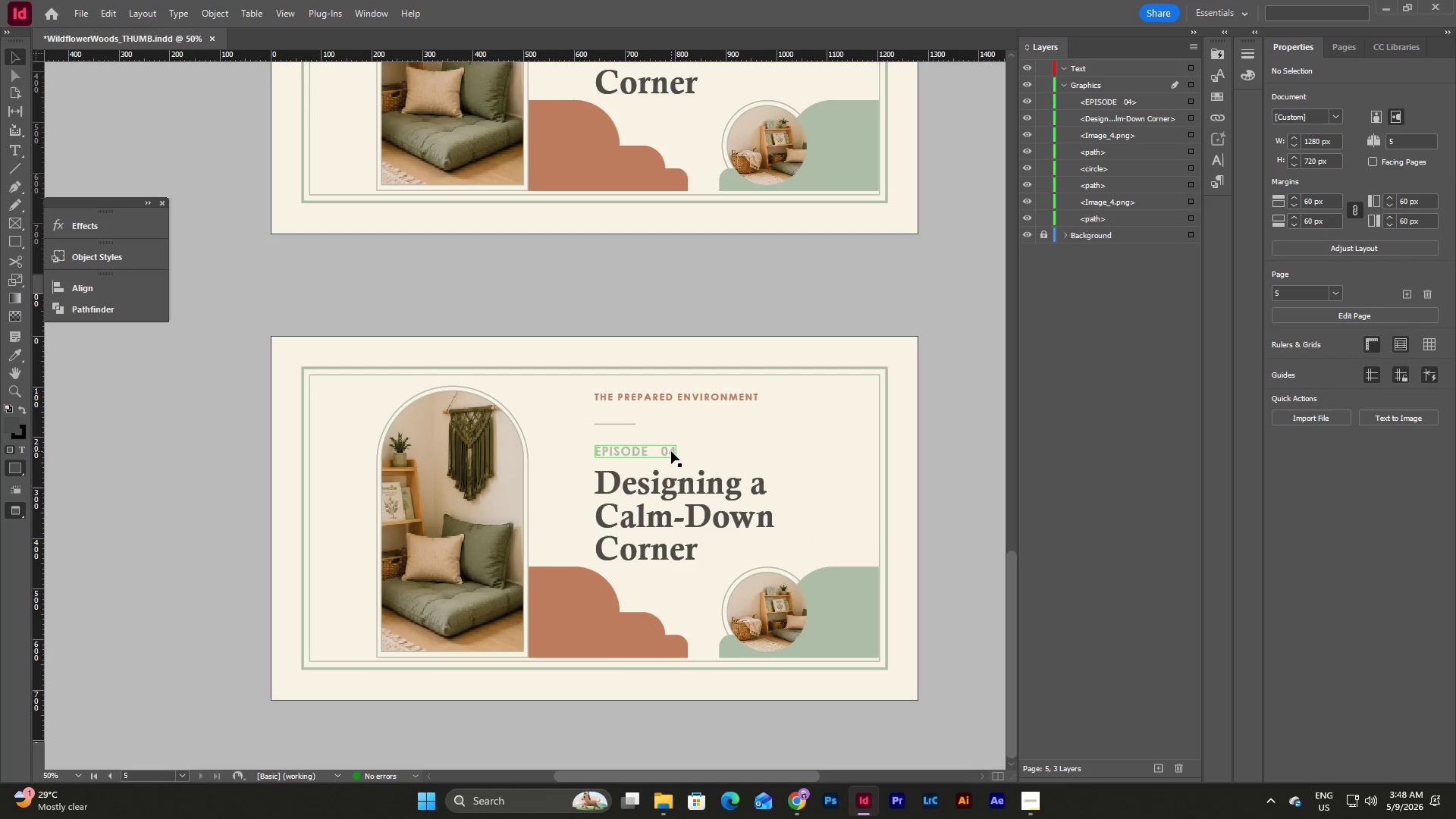 
double_click([671, 451])
 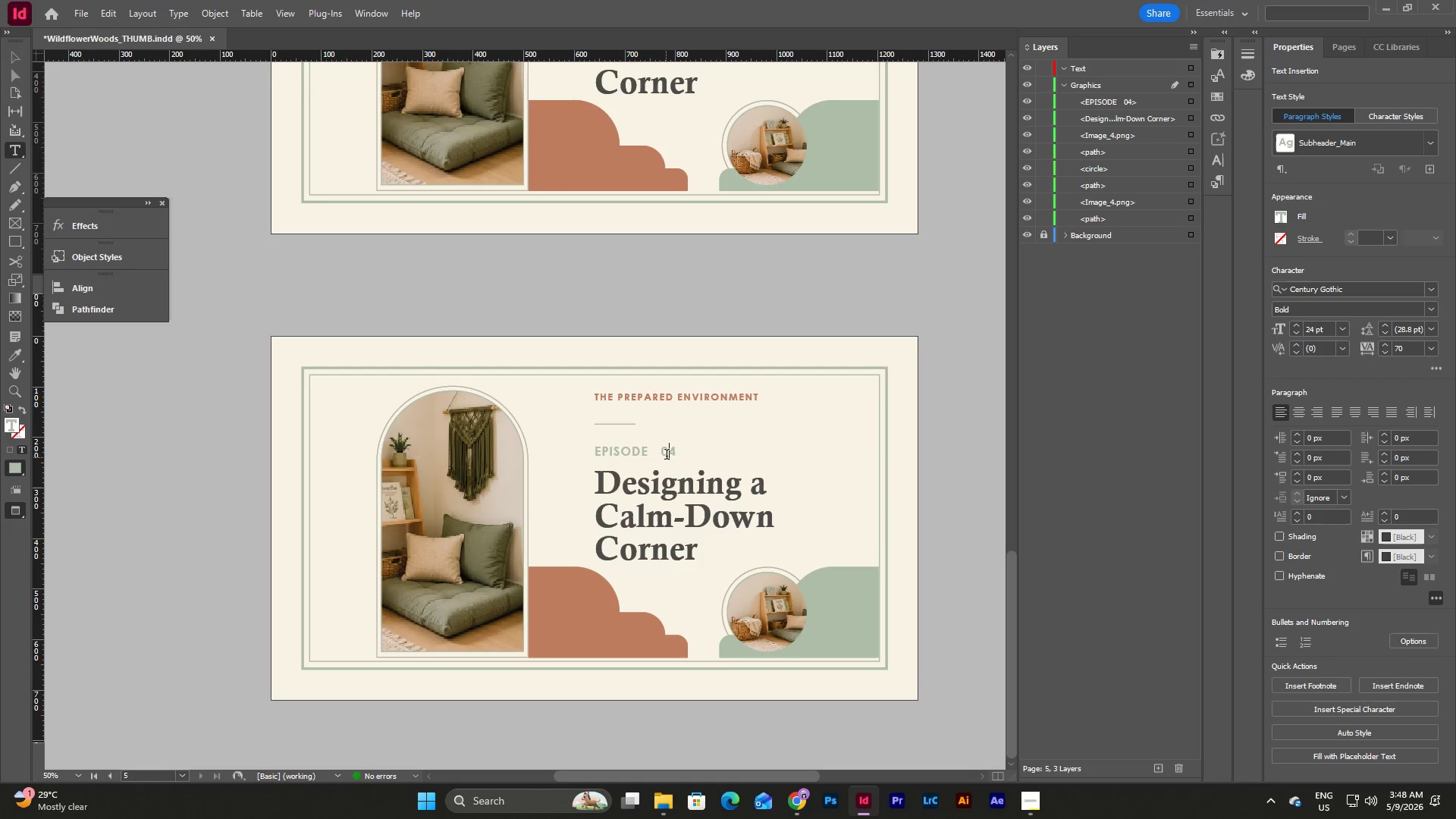 
left_click_drag(start_coordinate=[670, 452], to_coordinate=[687, 452])
 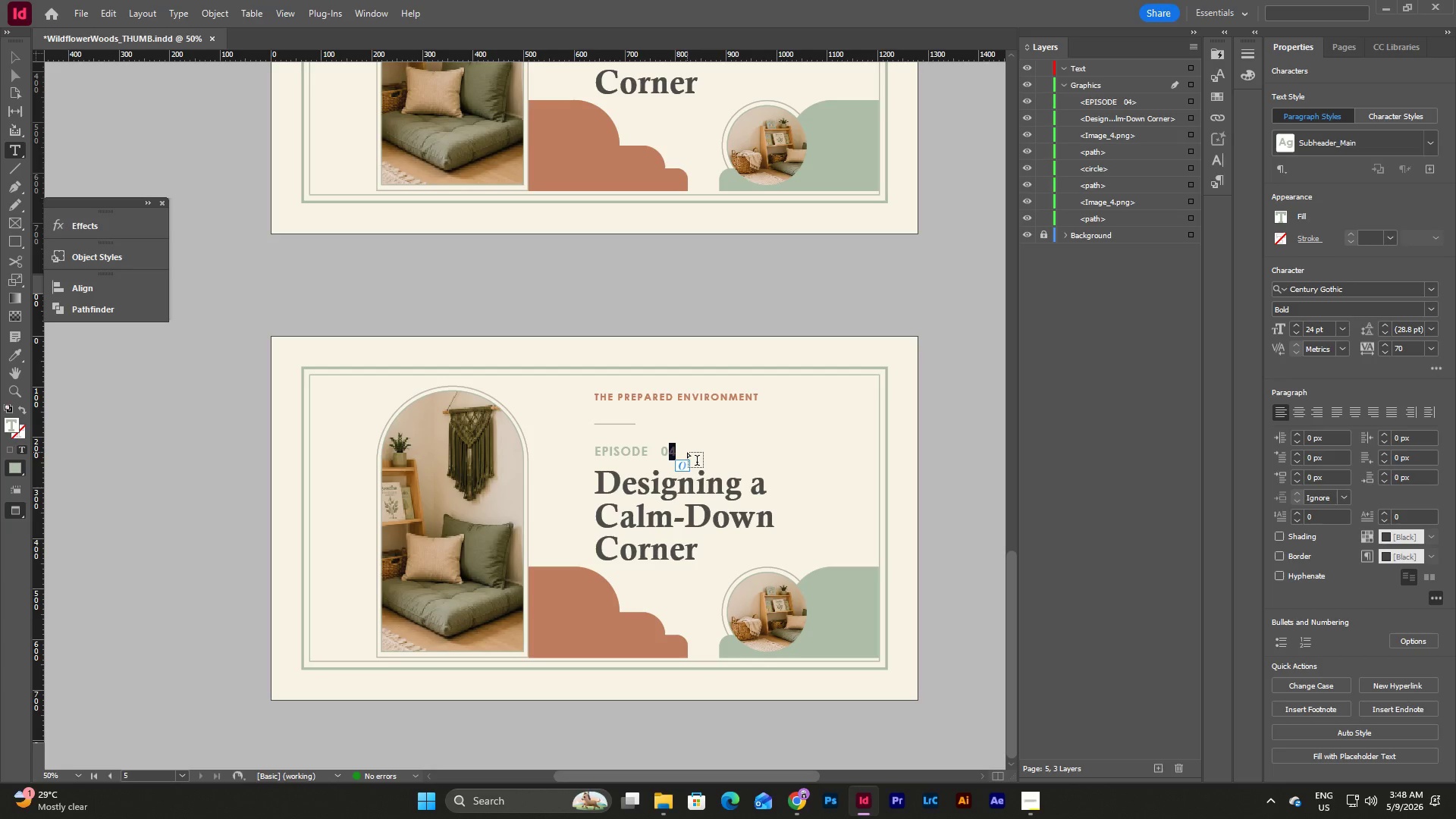 
key(Numpad5)
 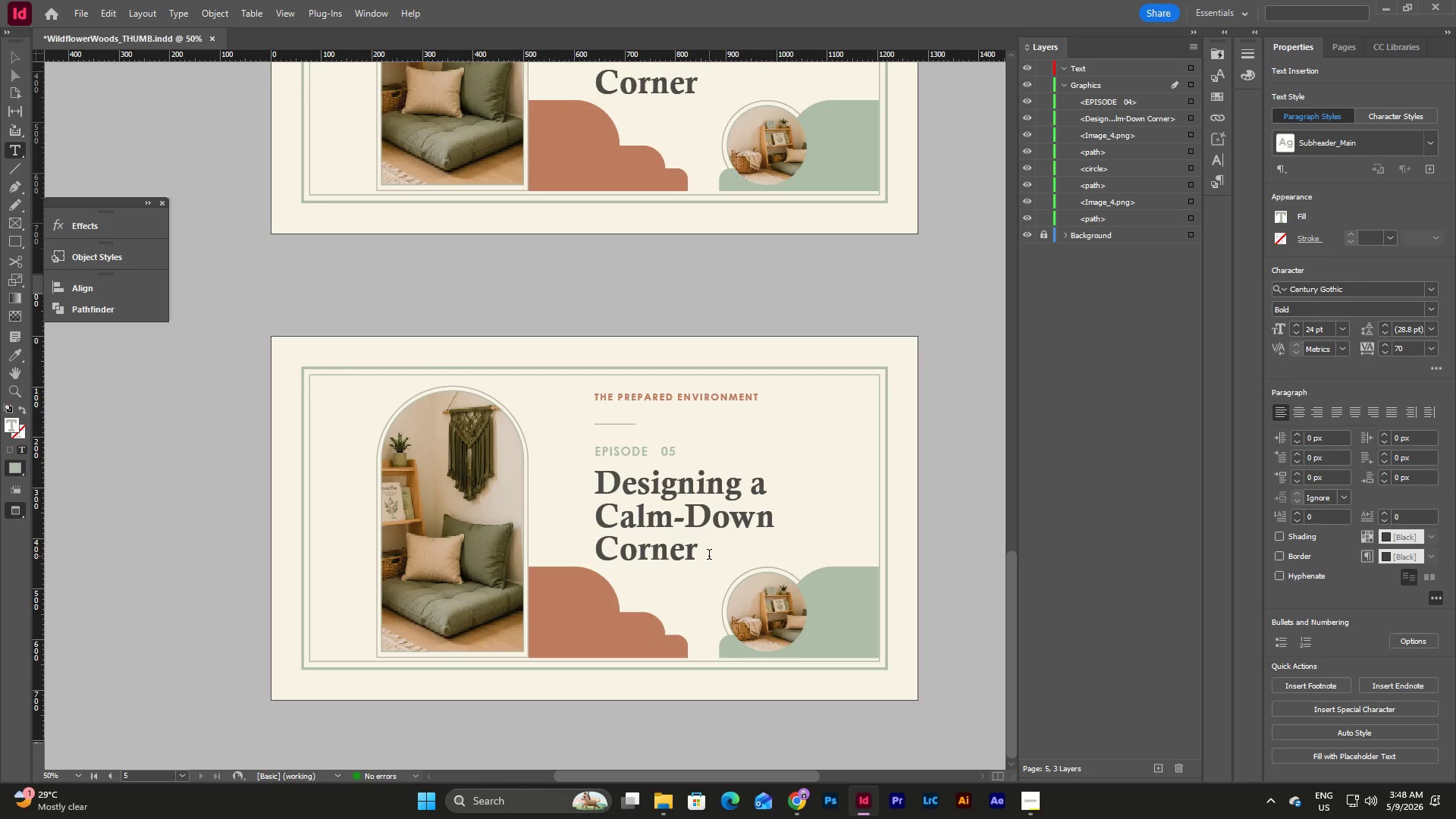 
left_click([709, 556])
 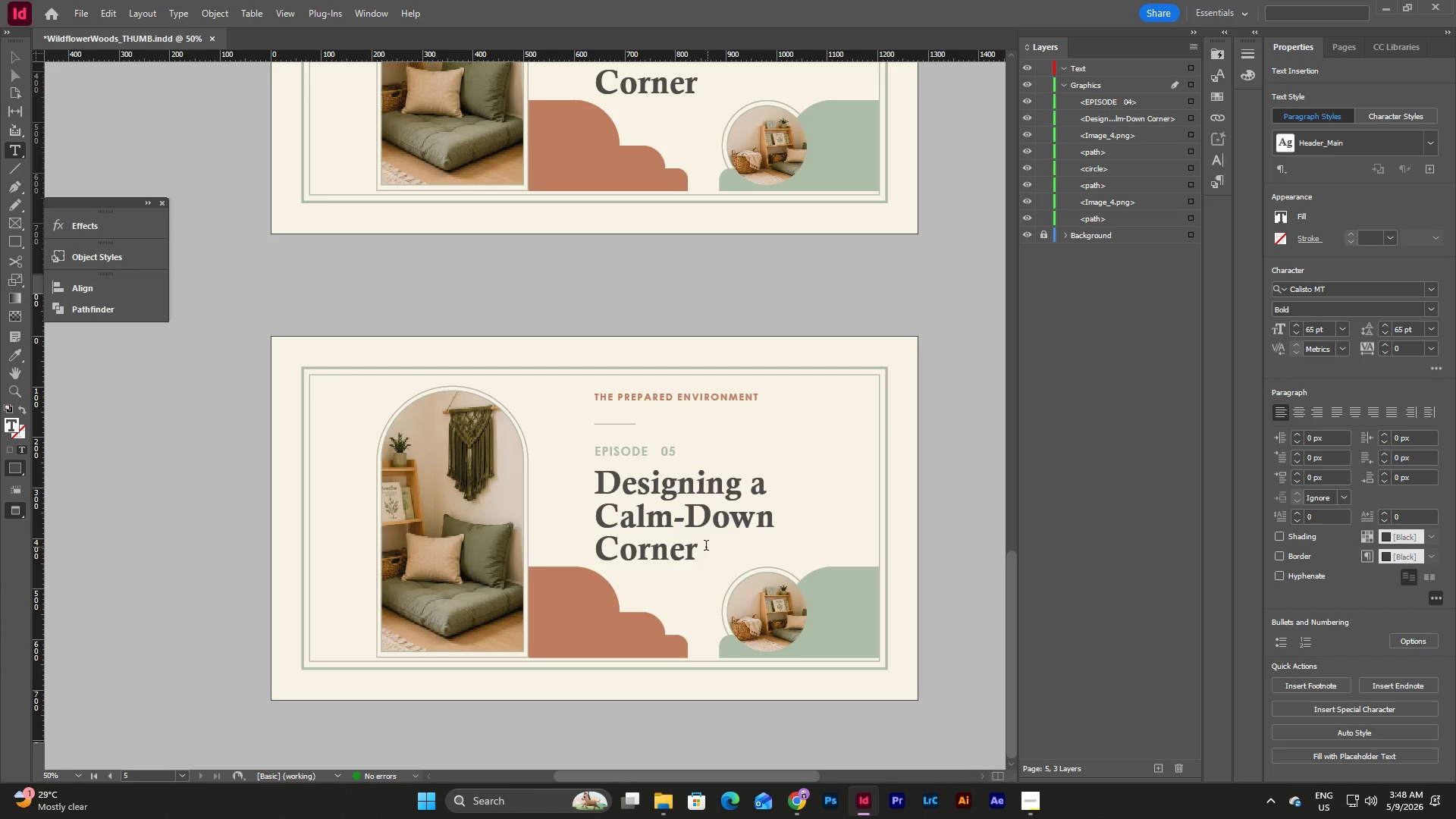 
left_click_drag(start_coordinate=[705, 547], to_coordinate=[592, 487])
 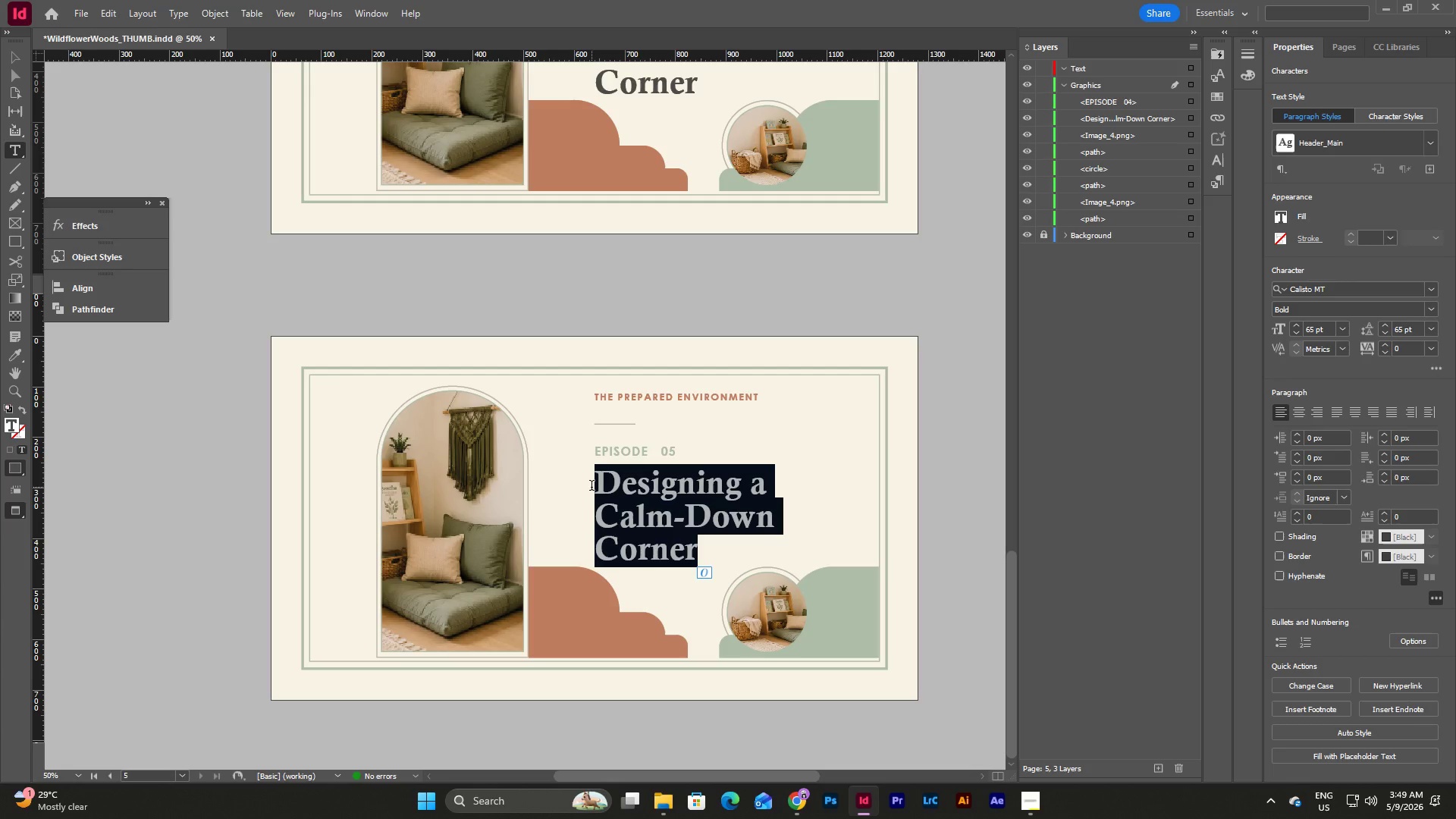 
wait(25.94)
 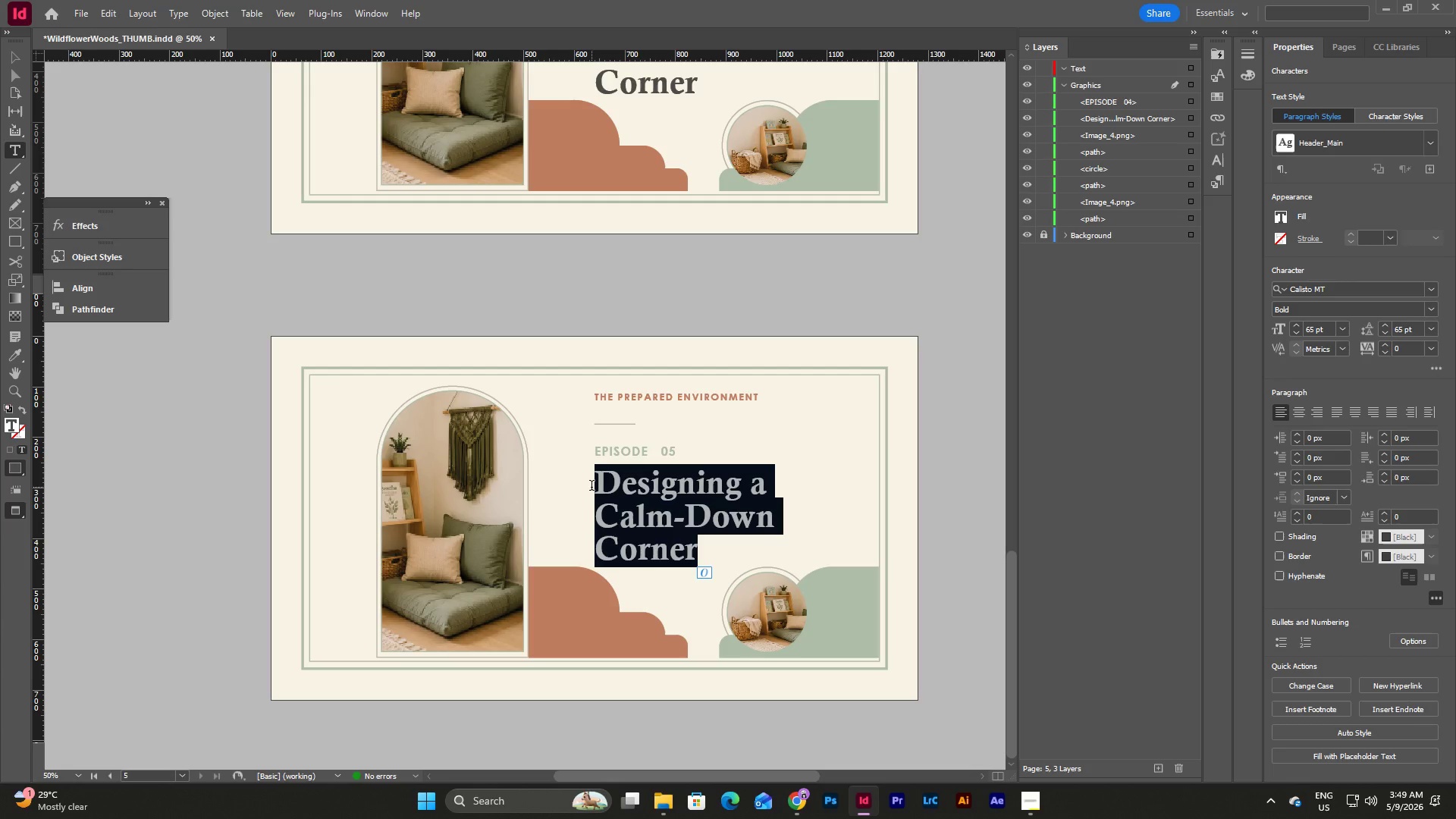 
type(Pa)
key(Backspace)
type(rat)
key(Backspace)
type(ctical )
 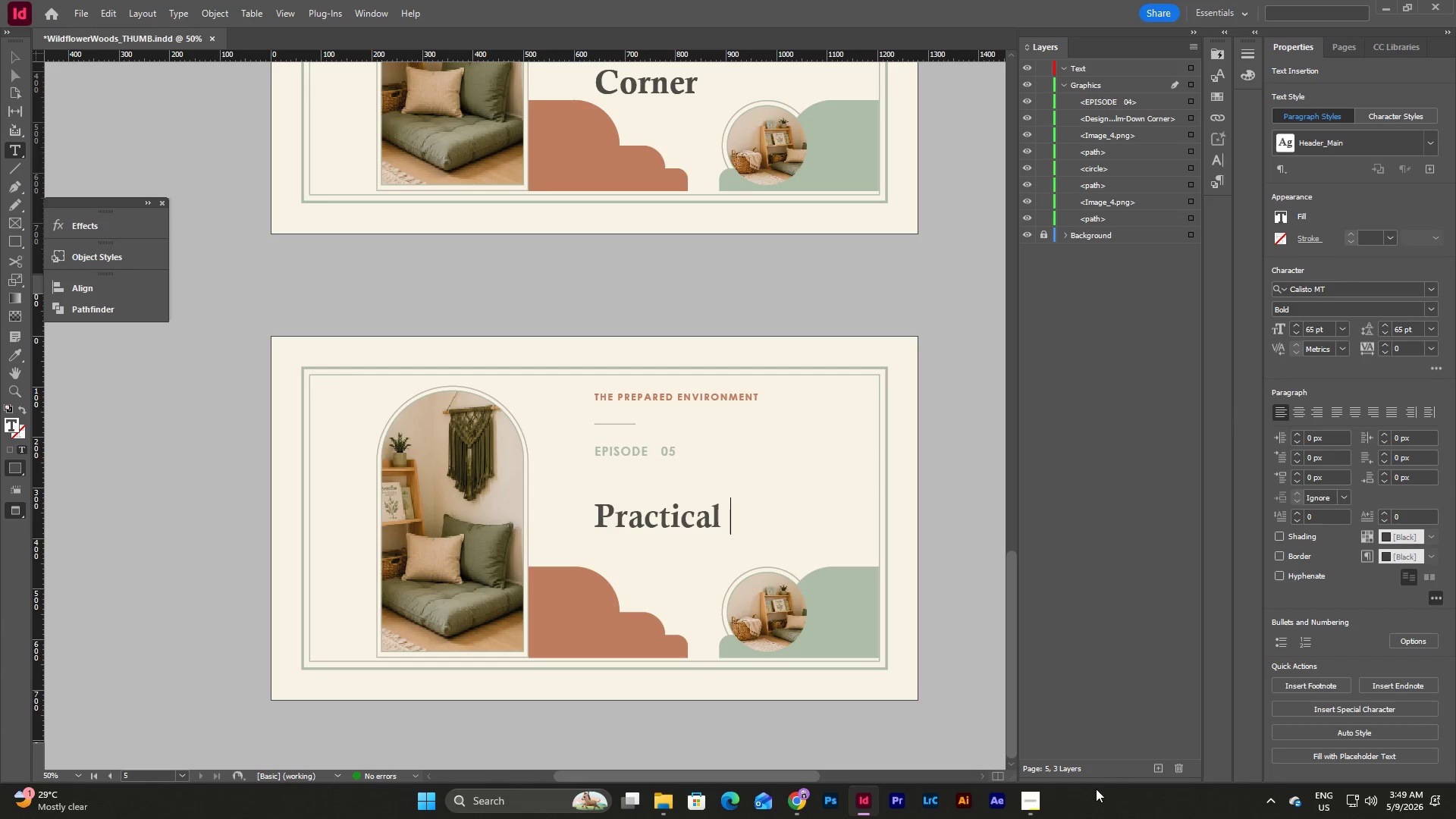 
left_click([1028, 800])